 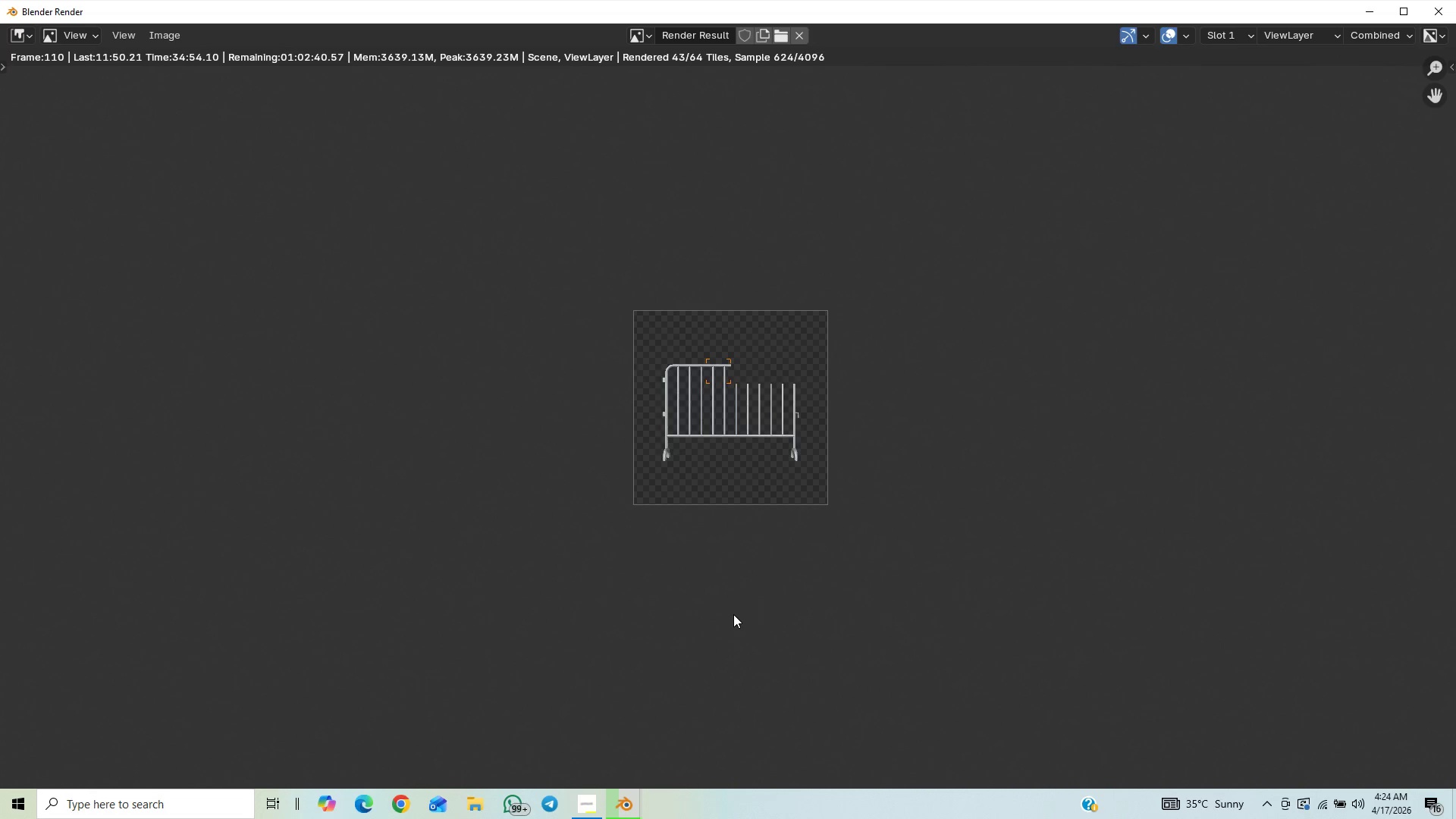 
scroll: coordinate [521, 626], scroll_direction: up, amount: 1.0
 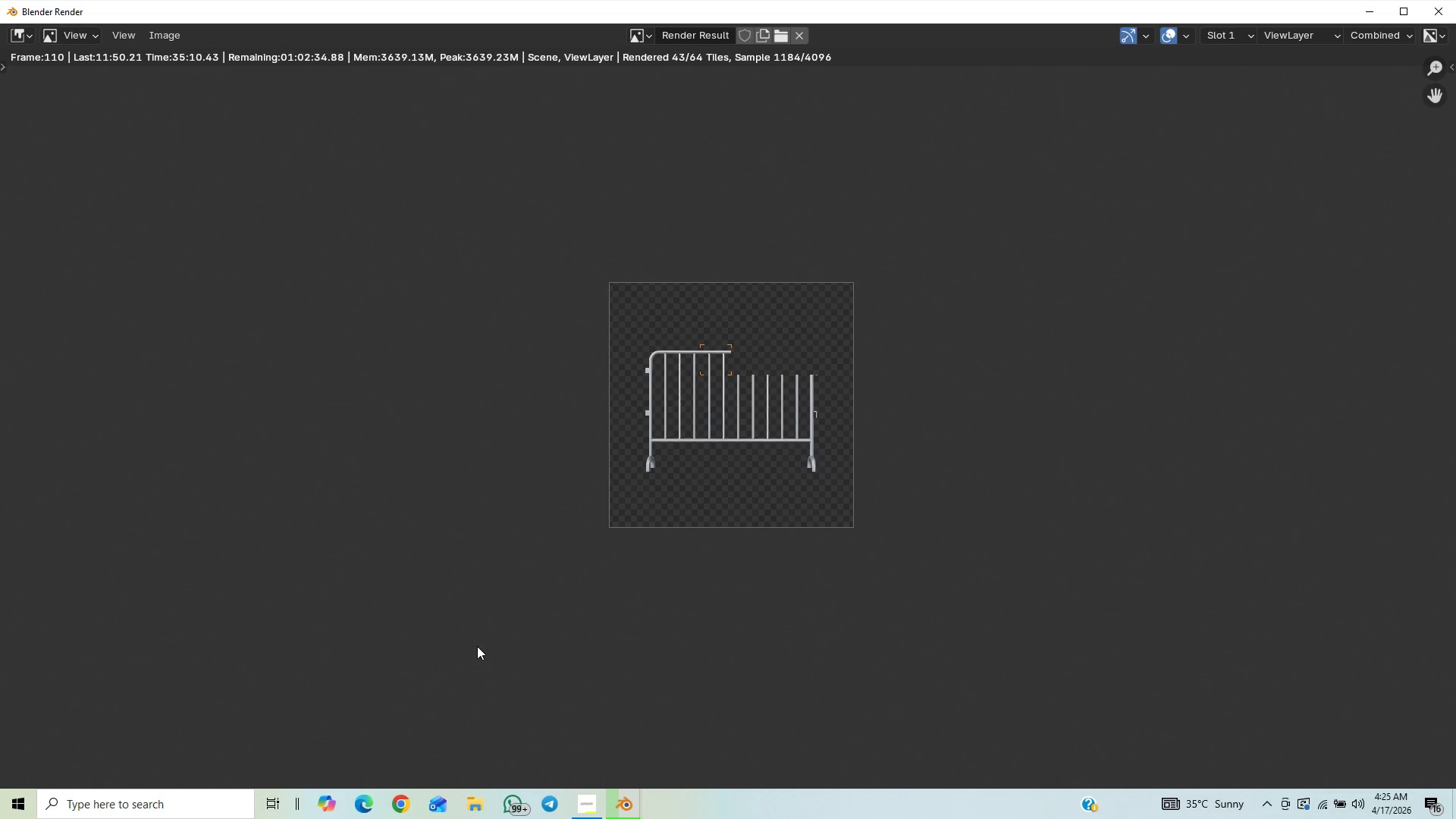 
wait(14.72)
 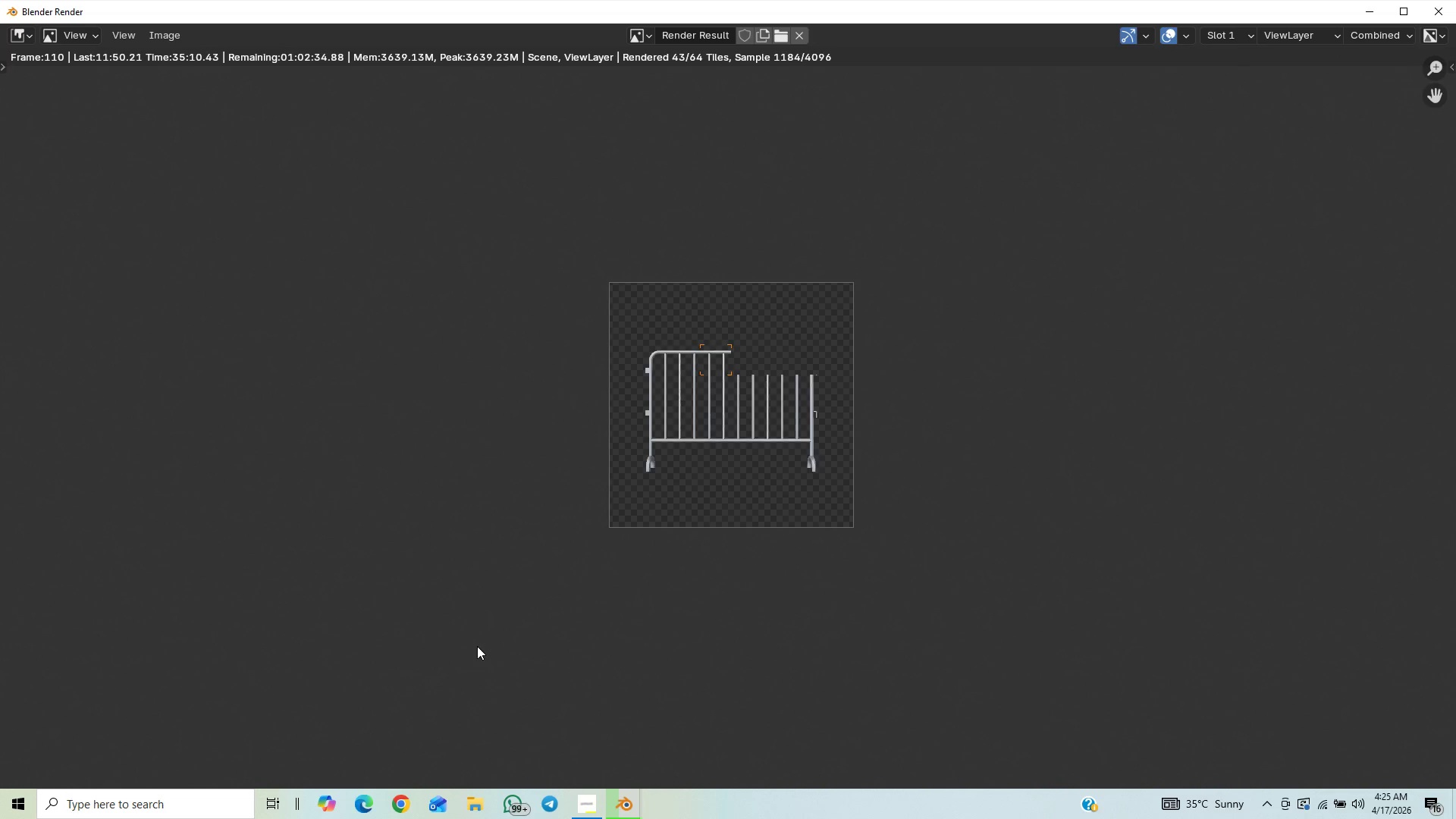 
scroll: coordinate [477, 646], scroll_direction: up, amount: 14.0
 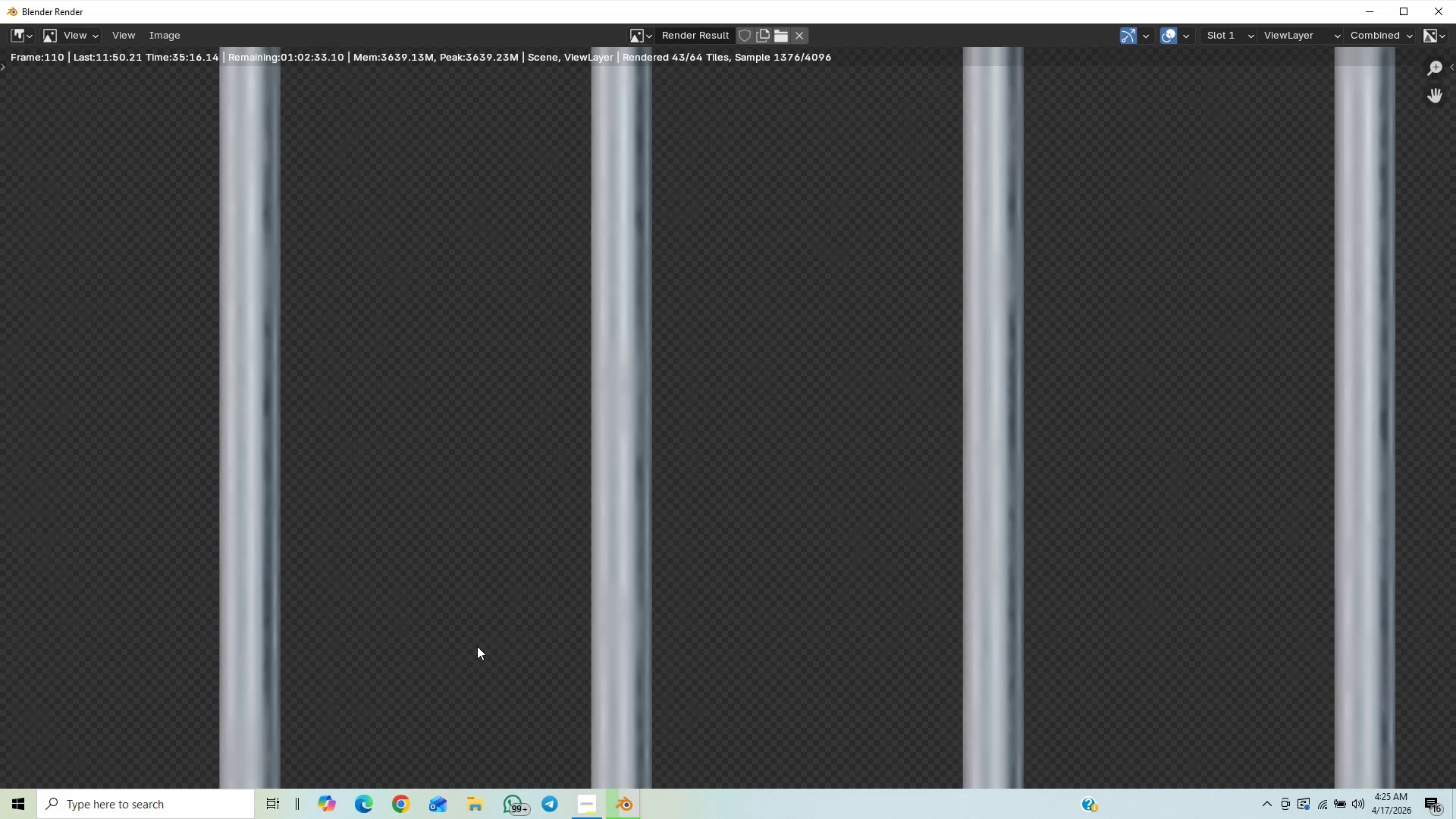 
scroll: coordinate [477, 646], scroll_direction: down, amount: 3.0
 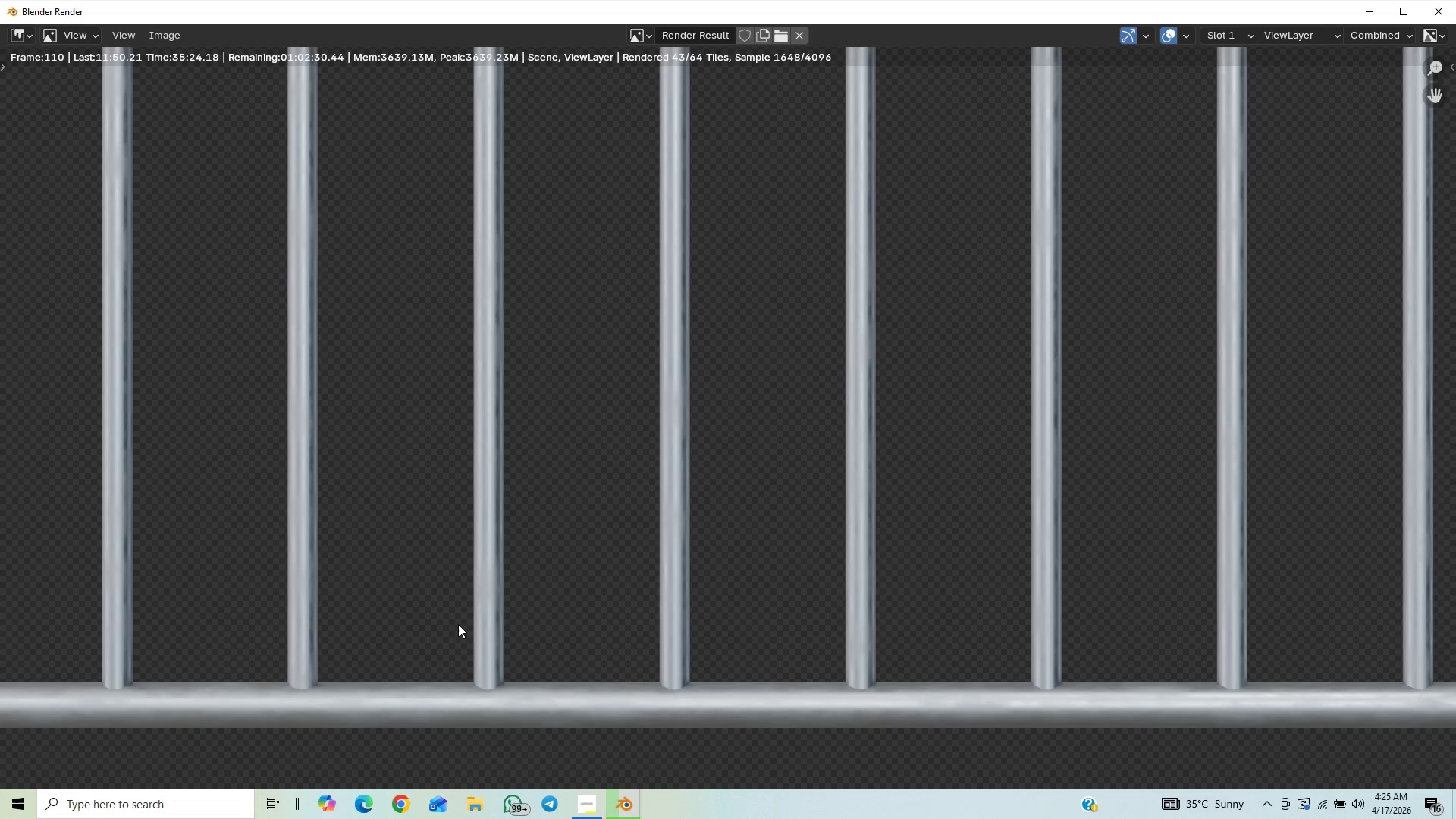 
scroll: coordinate [240, 139], scroll_direction: up, amount: 1.0
 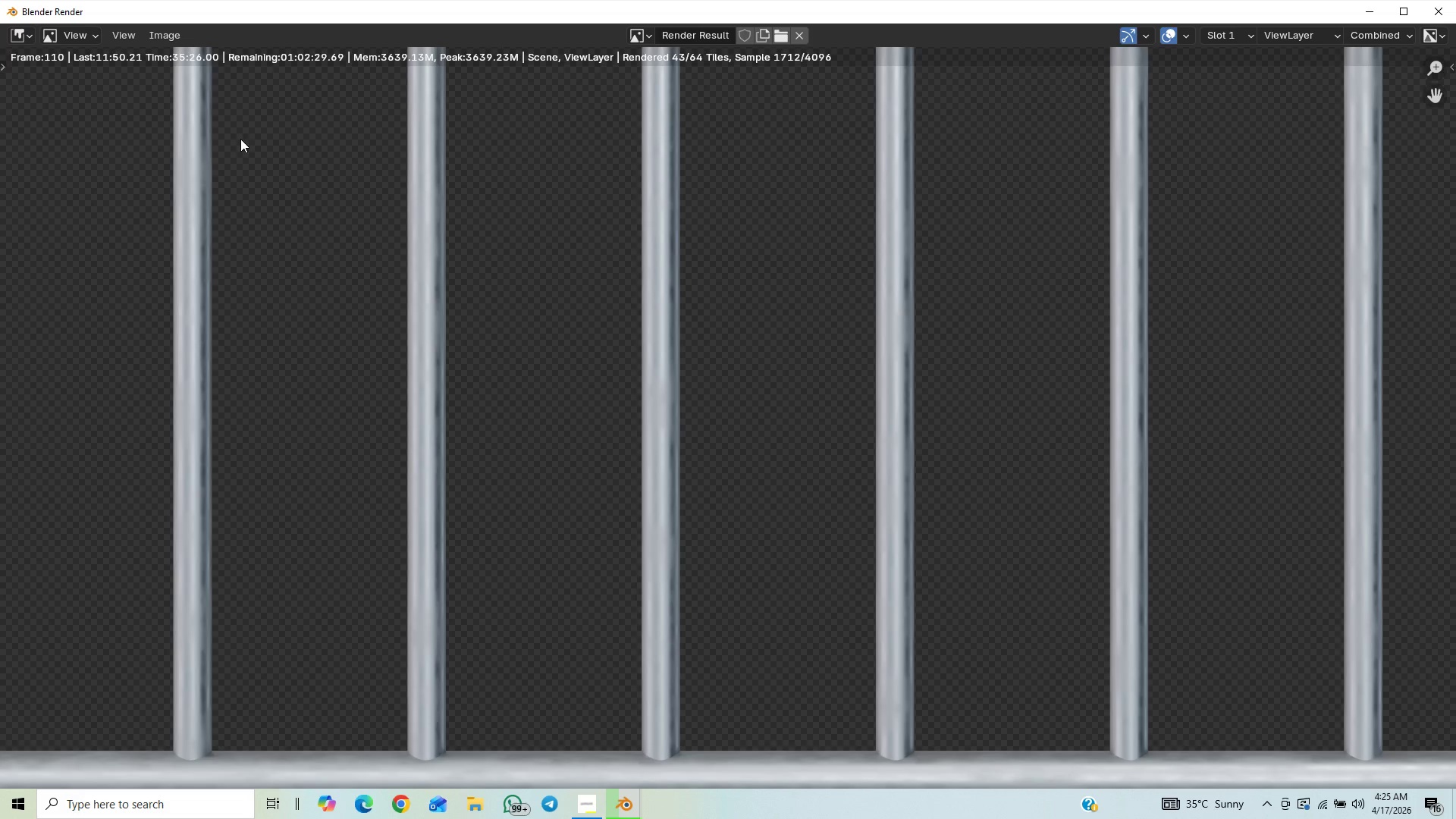 
scroll: coordinate [240, 139], scroll_direction: down, amount: 8.0
 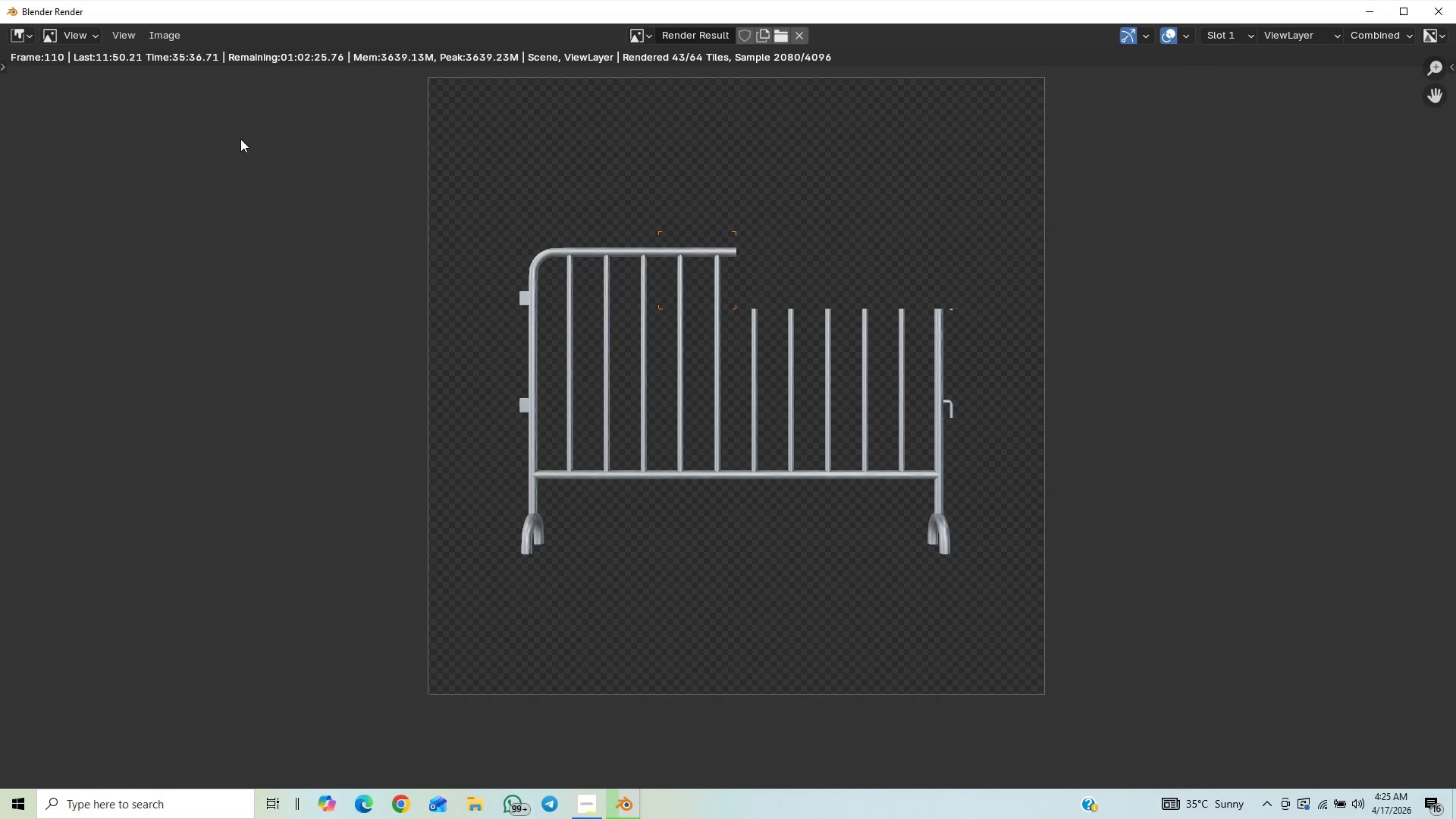 
scroll: coordinate [240, 139], scroll_direction: up, amount: 2.0
 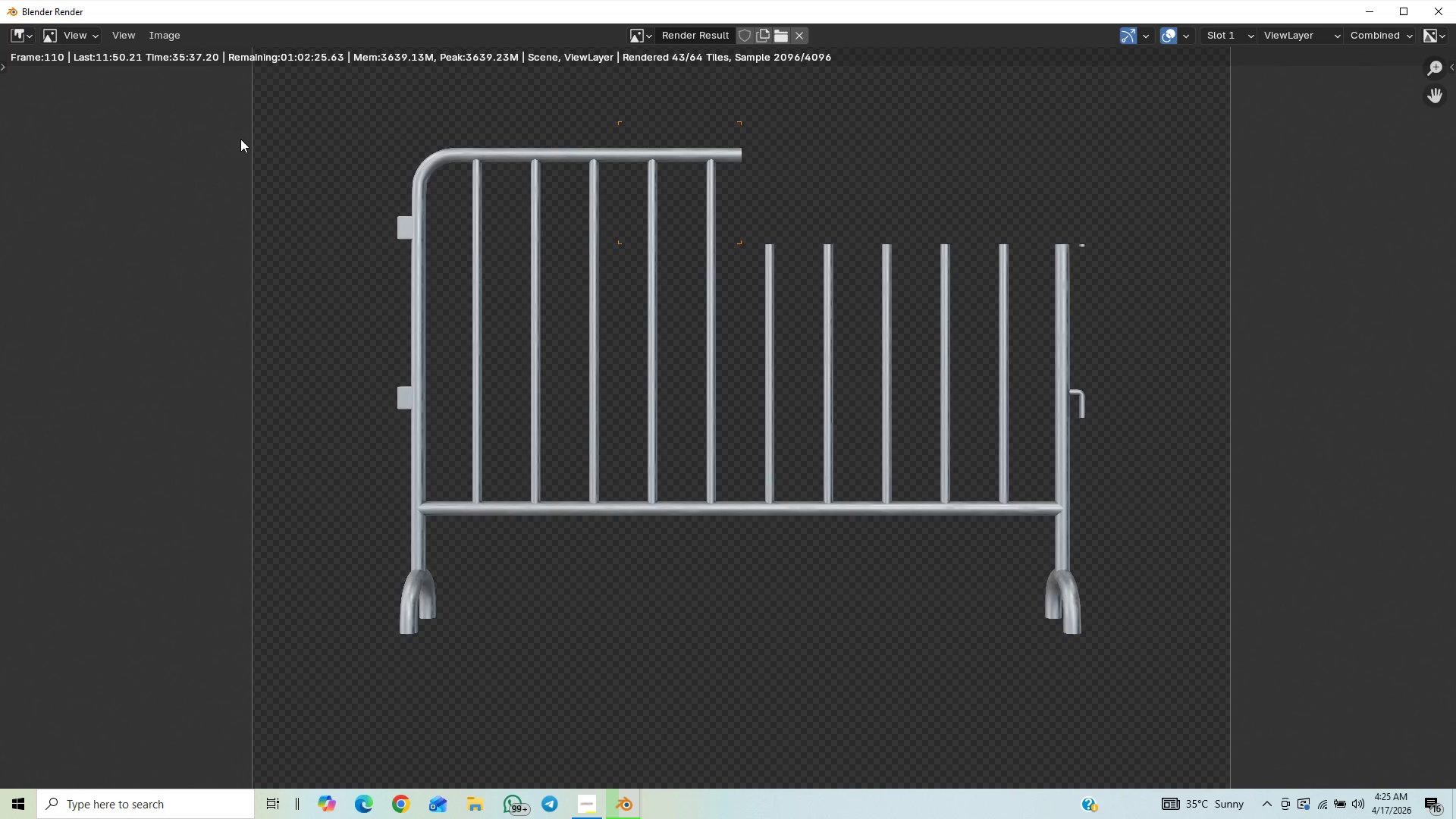 
scroll: coordinate [240, 139], scroll_direction: down, amount: 4.0
 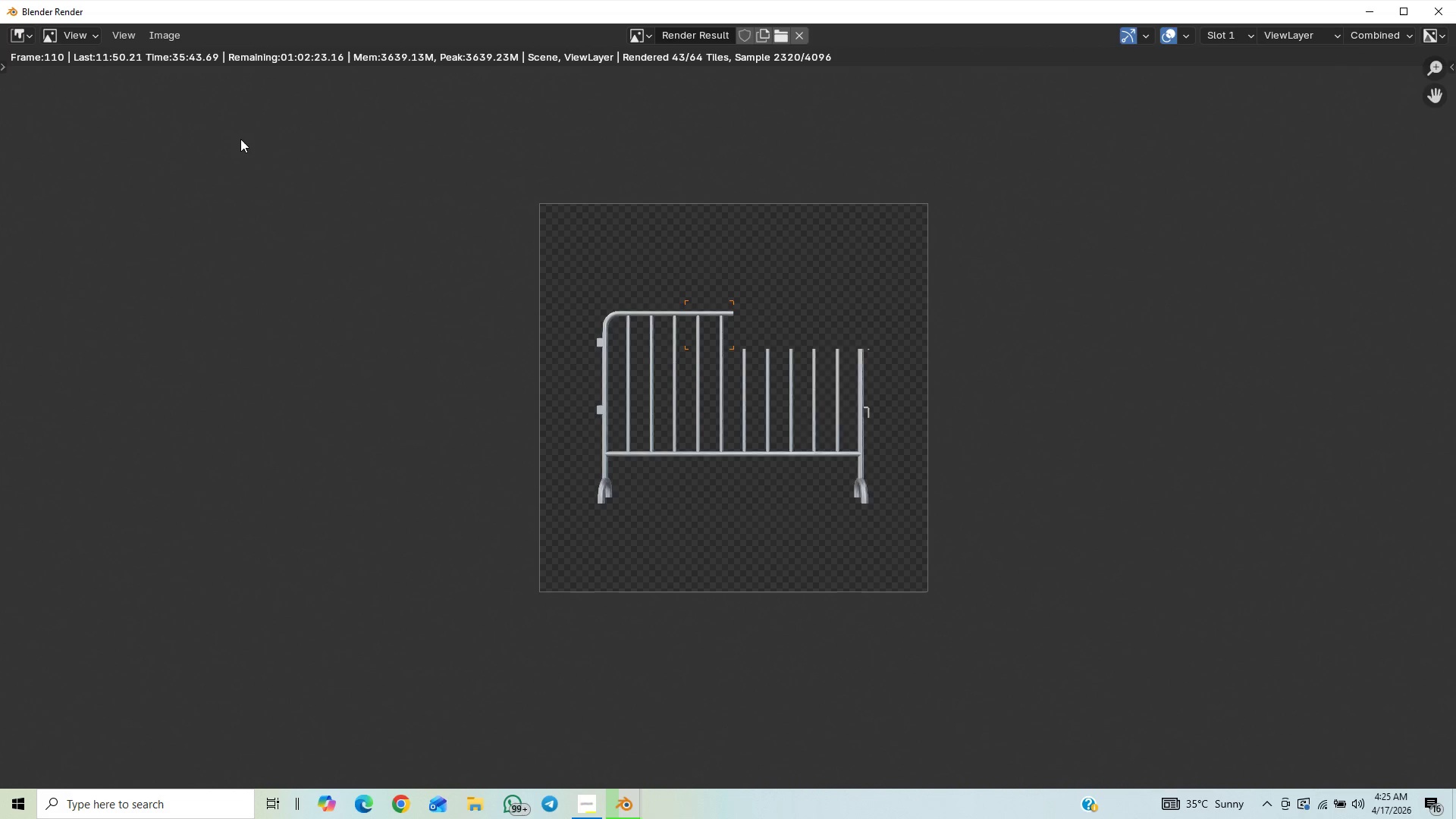 
wait(5.05)
 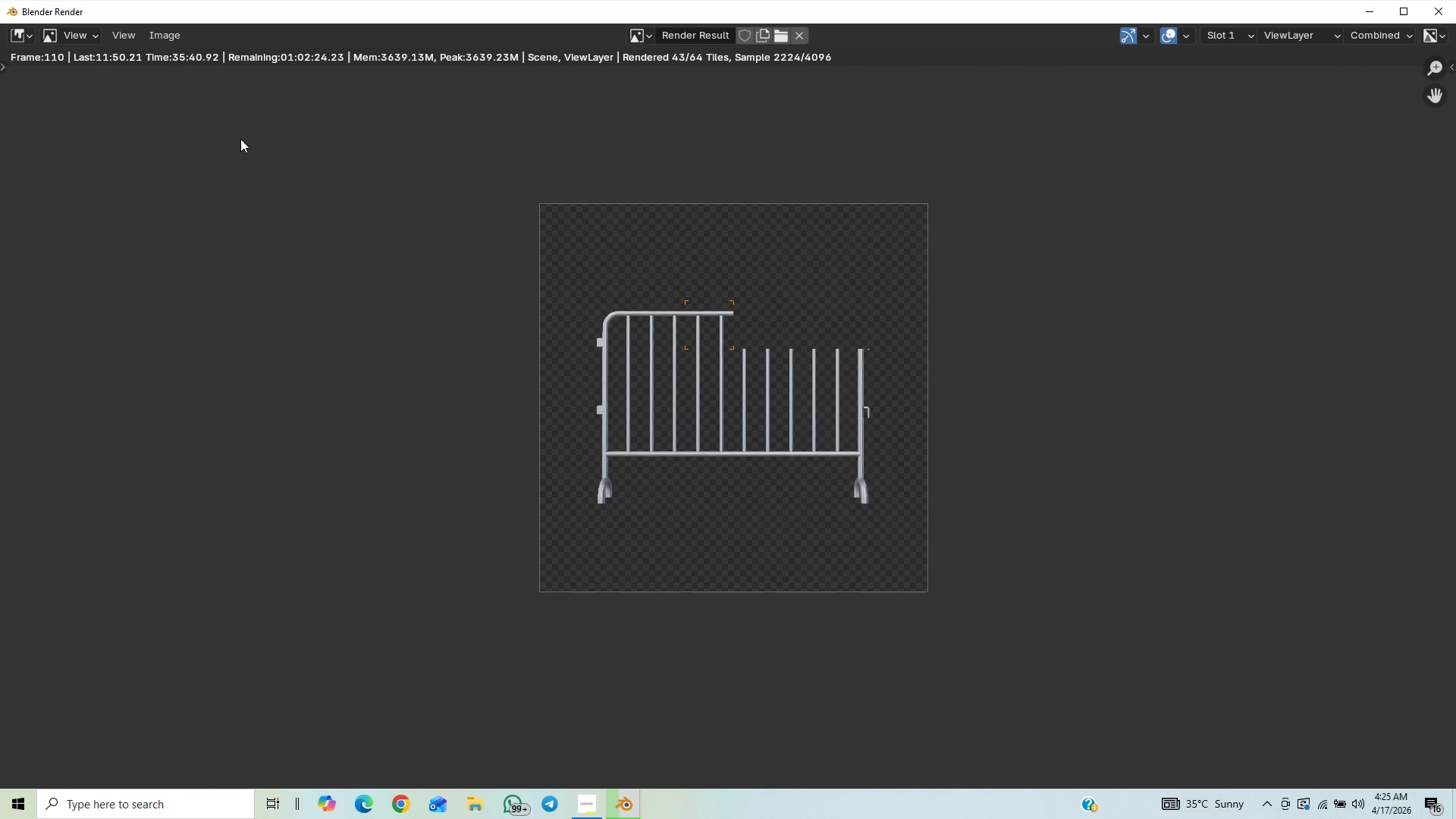 
scroll: coordinate [240, 139], scroll_direction: down, amount: 37.0
 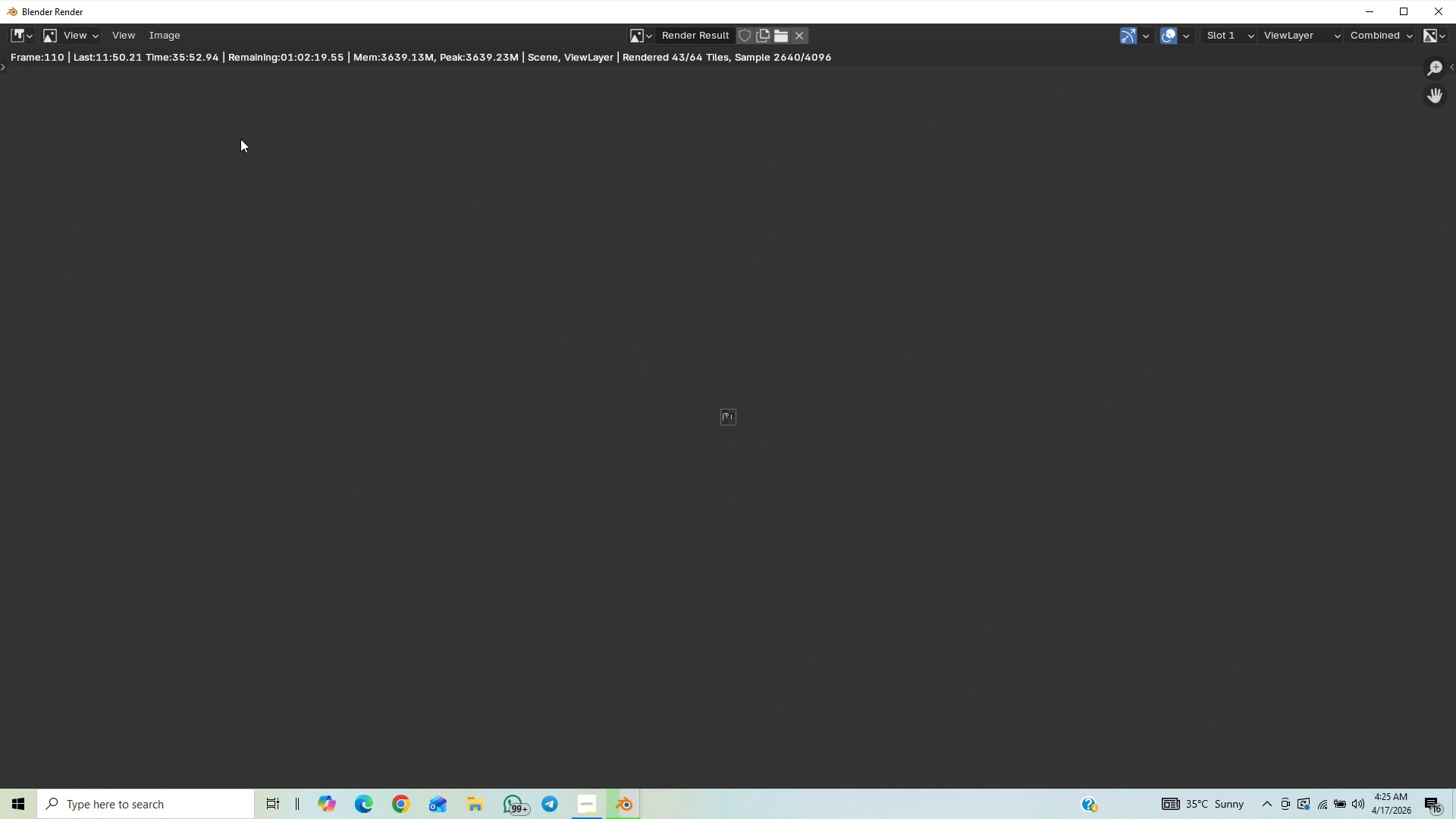 
scroll: coordinate [240, 139], scroll_direction: up, amount: 10.0
 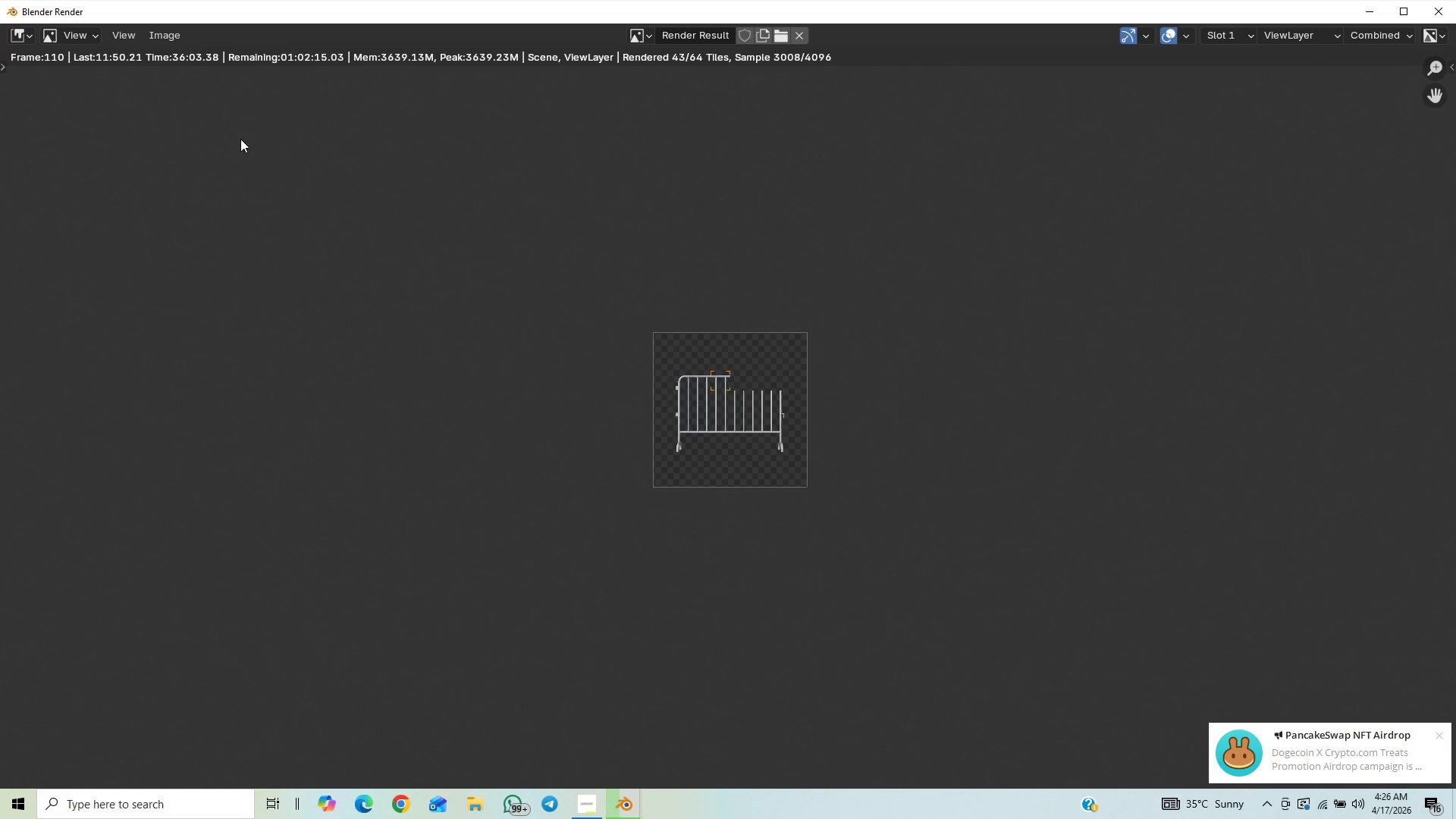 
wait(14.35)
 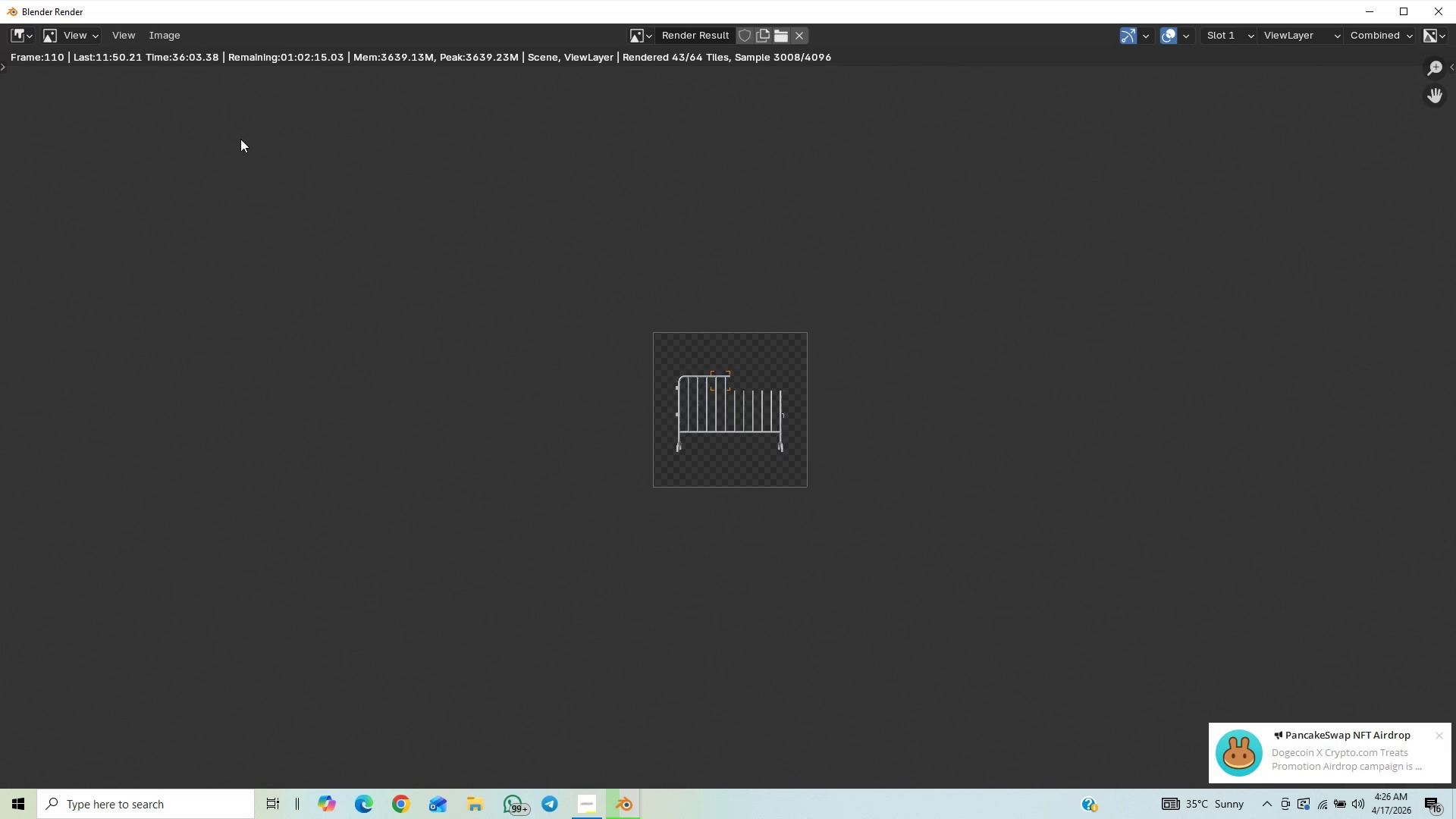 
scroll: coordinate [229, 133], scroll_direction: up, amount: 1.0
 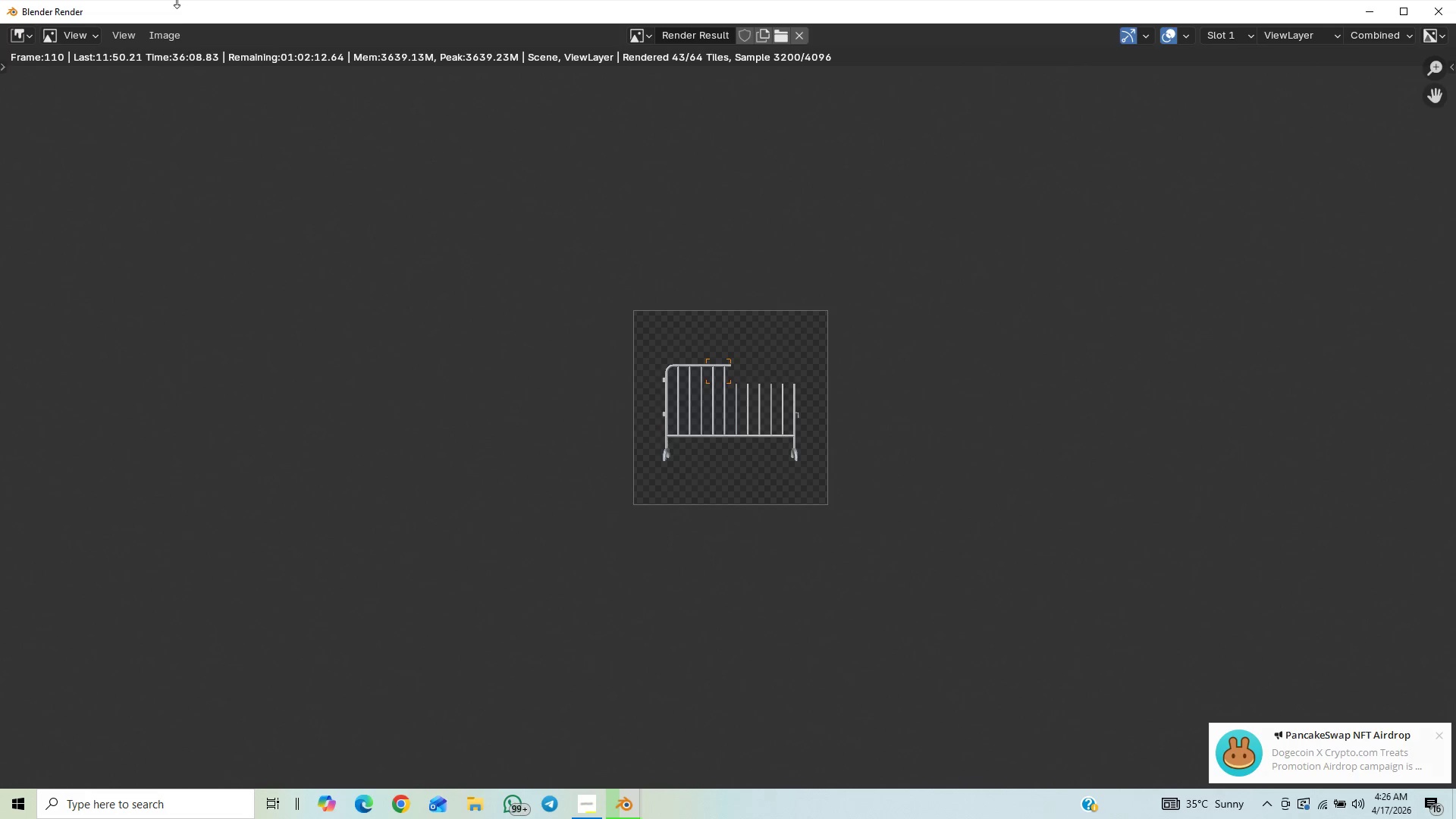 
scroll: coordinate [520, 544], scroll_direction: down, amount: 1.0
 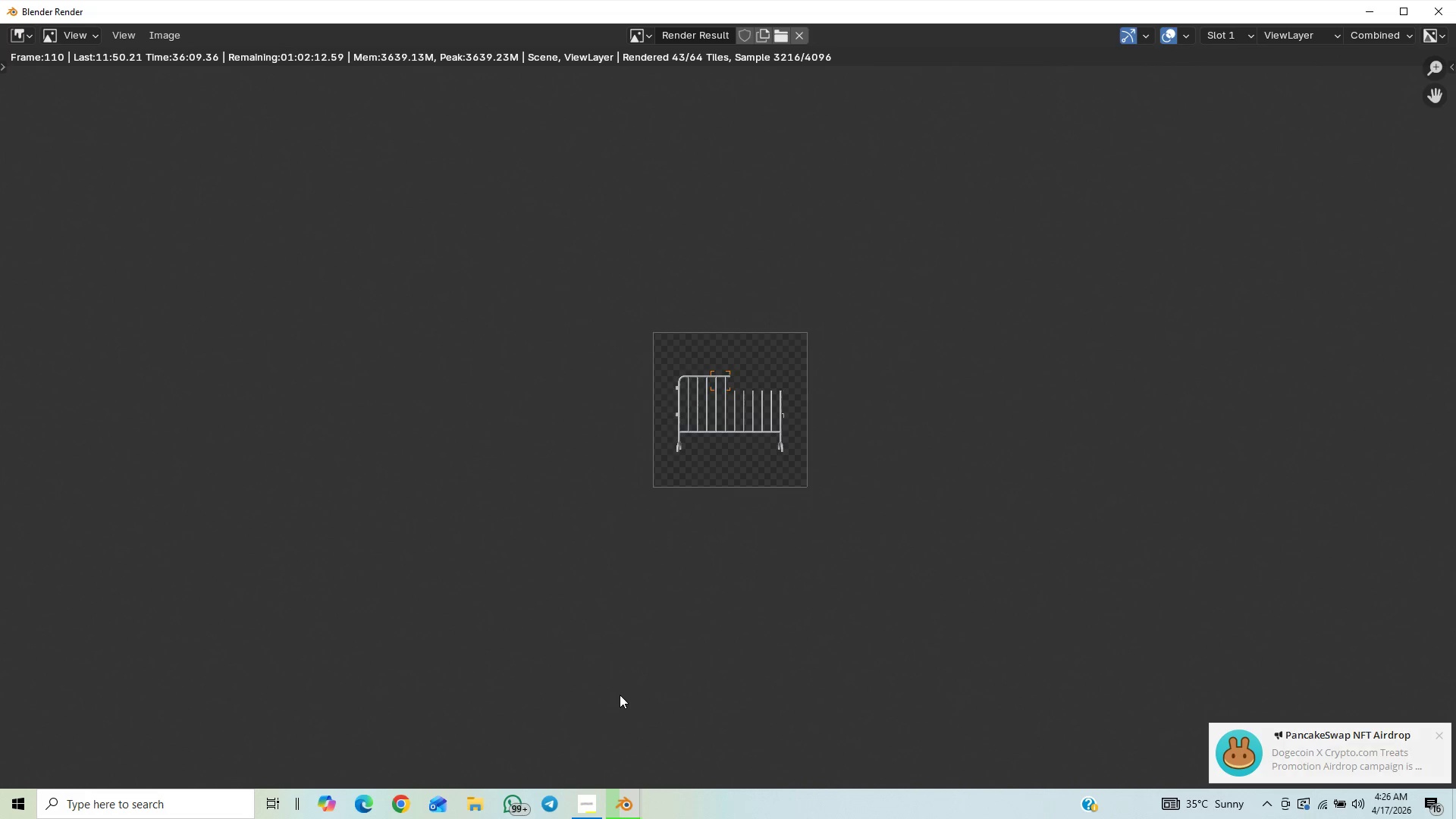 
scroll: coordinate [597, 692], scroll_direction: up, amount: 3.0
 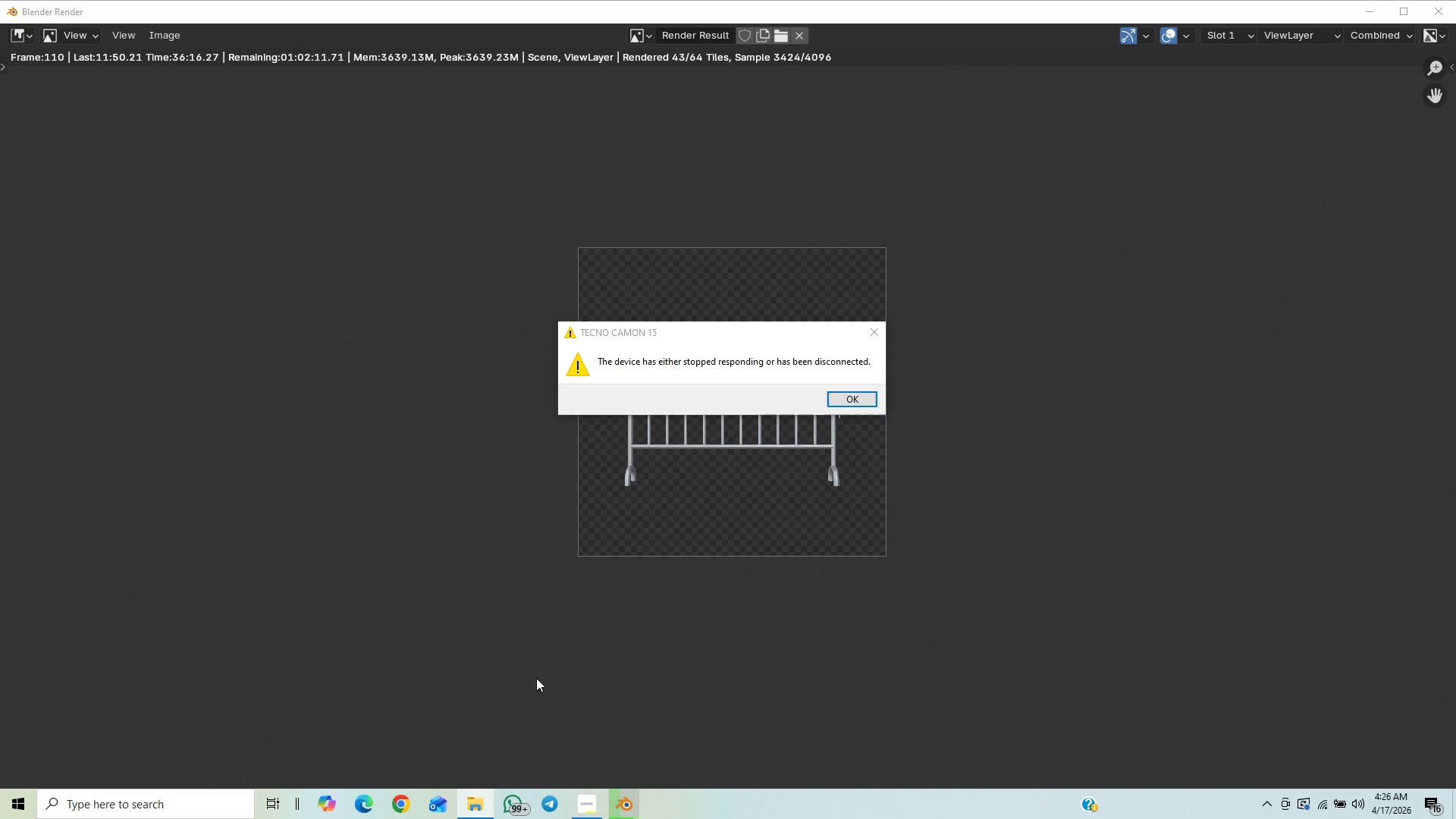 
wait(10.9)
 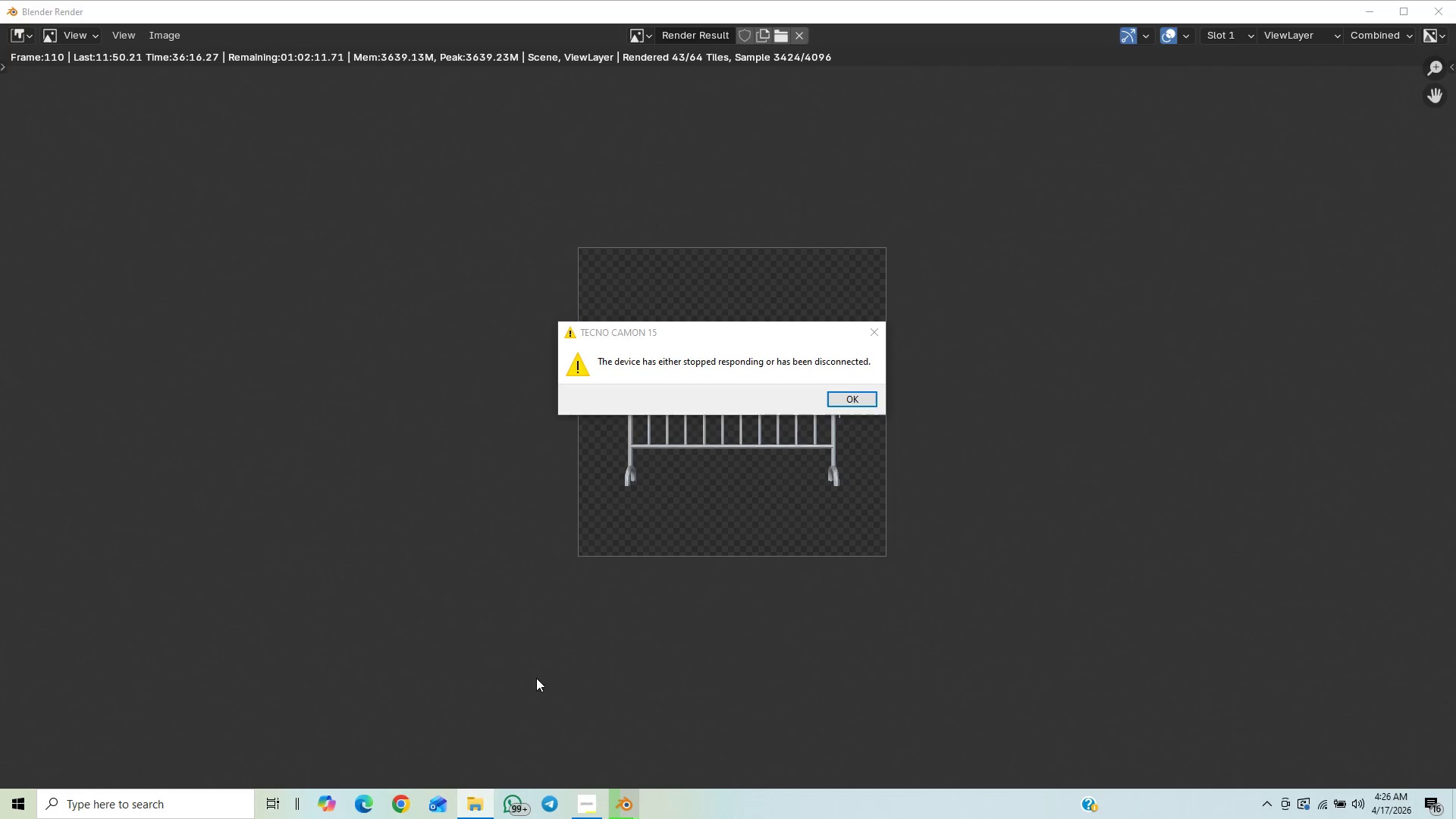 
left_click([862, 405])
 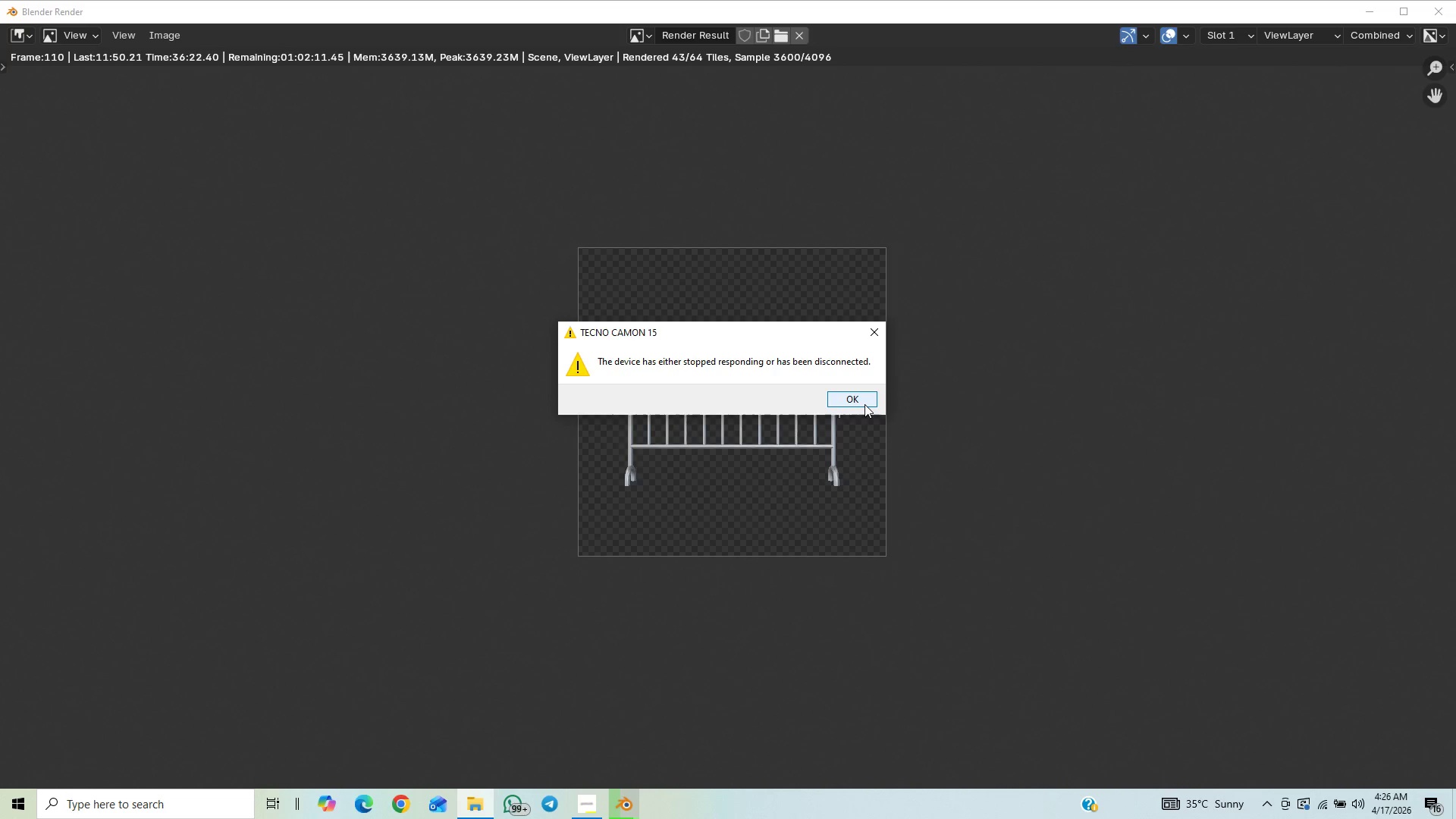 
left_click([864, 404])
 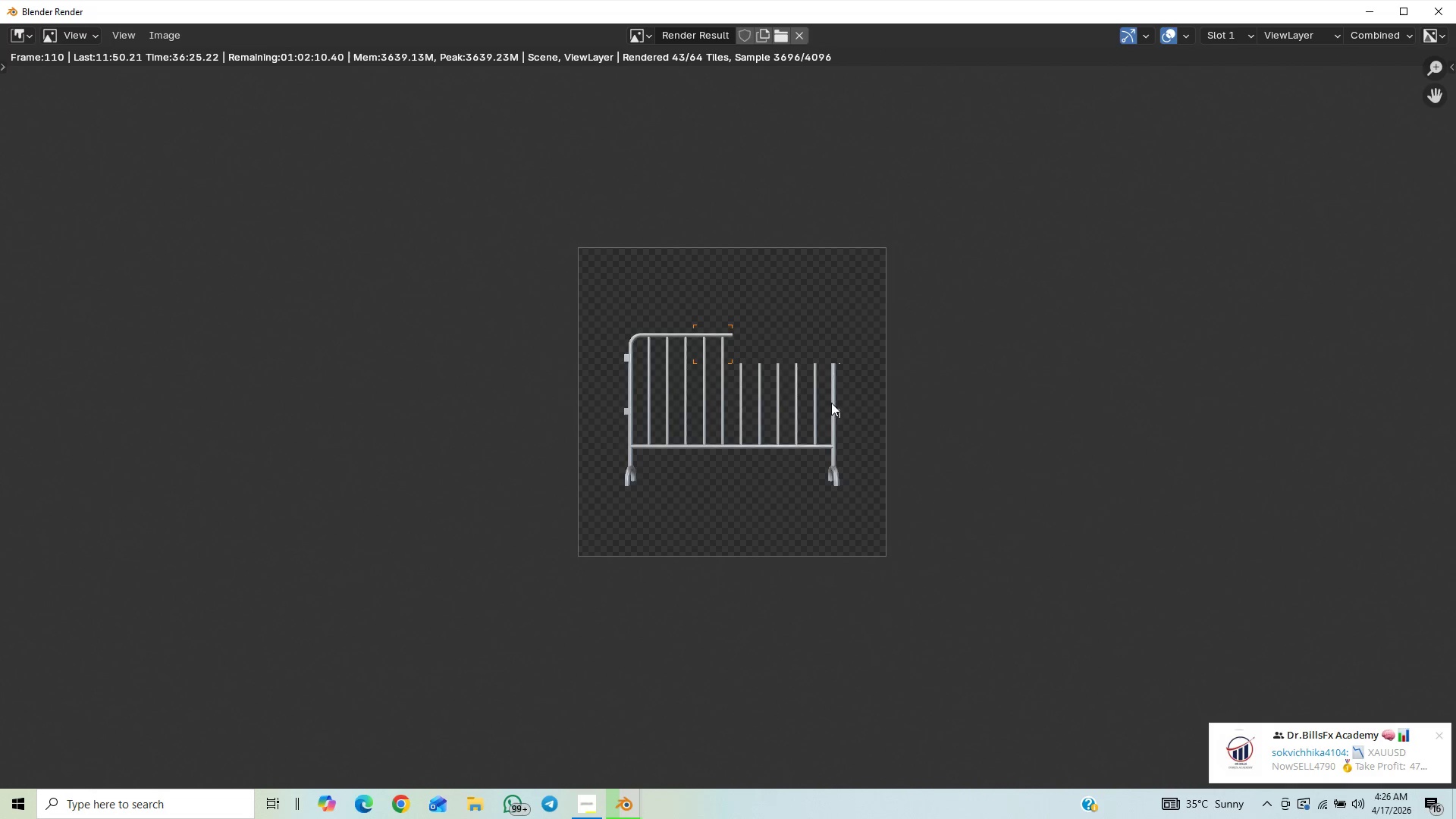 
scroll: coordinate [854, 543], scroll_direction: up, amount: 11.0
 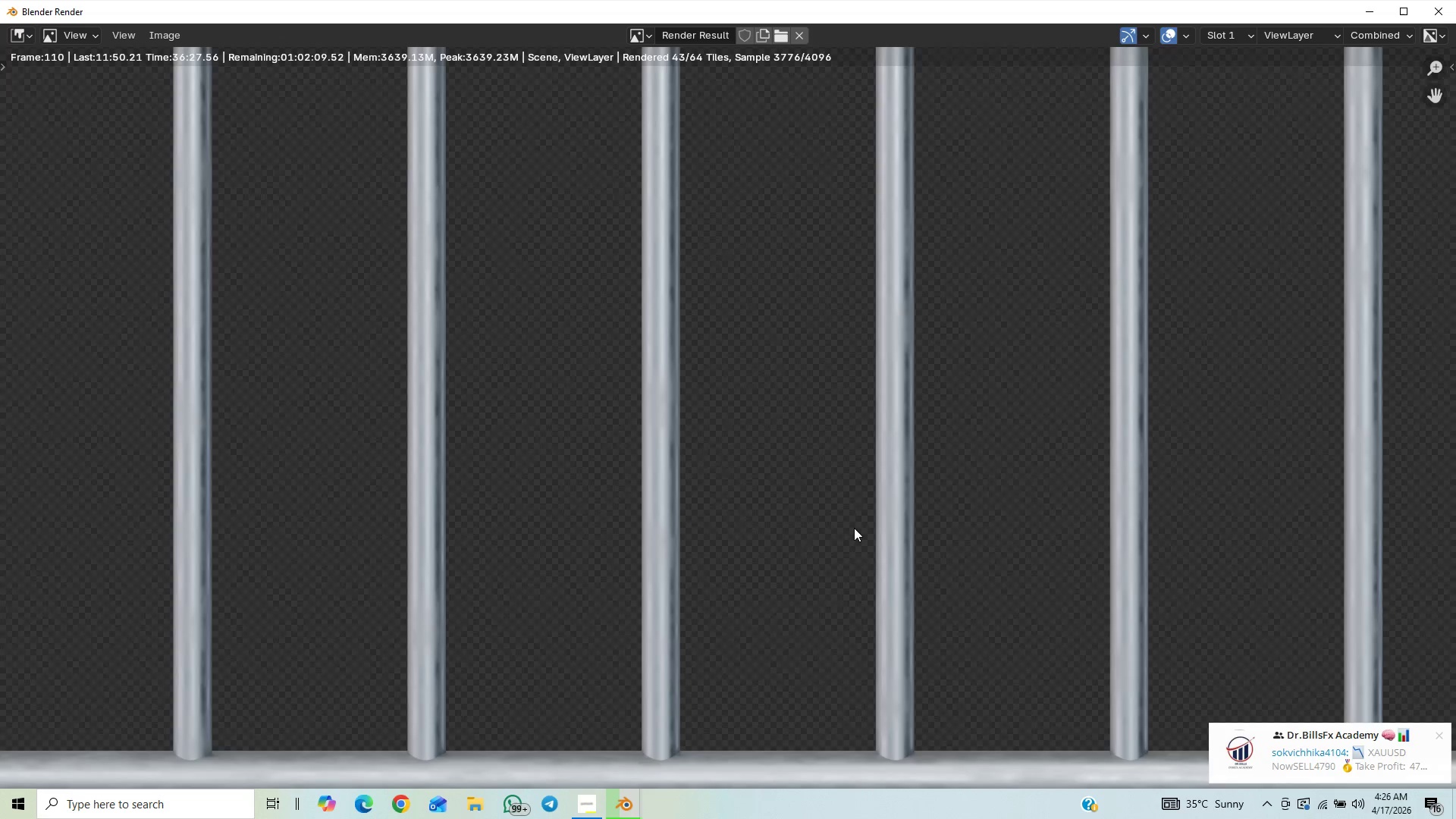 
scroll: coordinate [846, 494], scroll_direction: down, amount: 7.0
 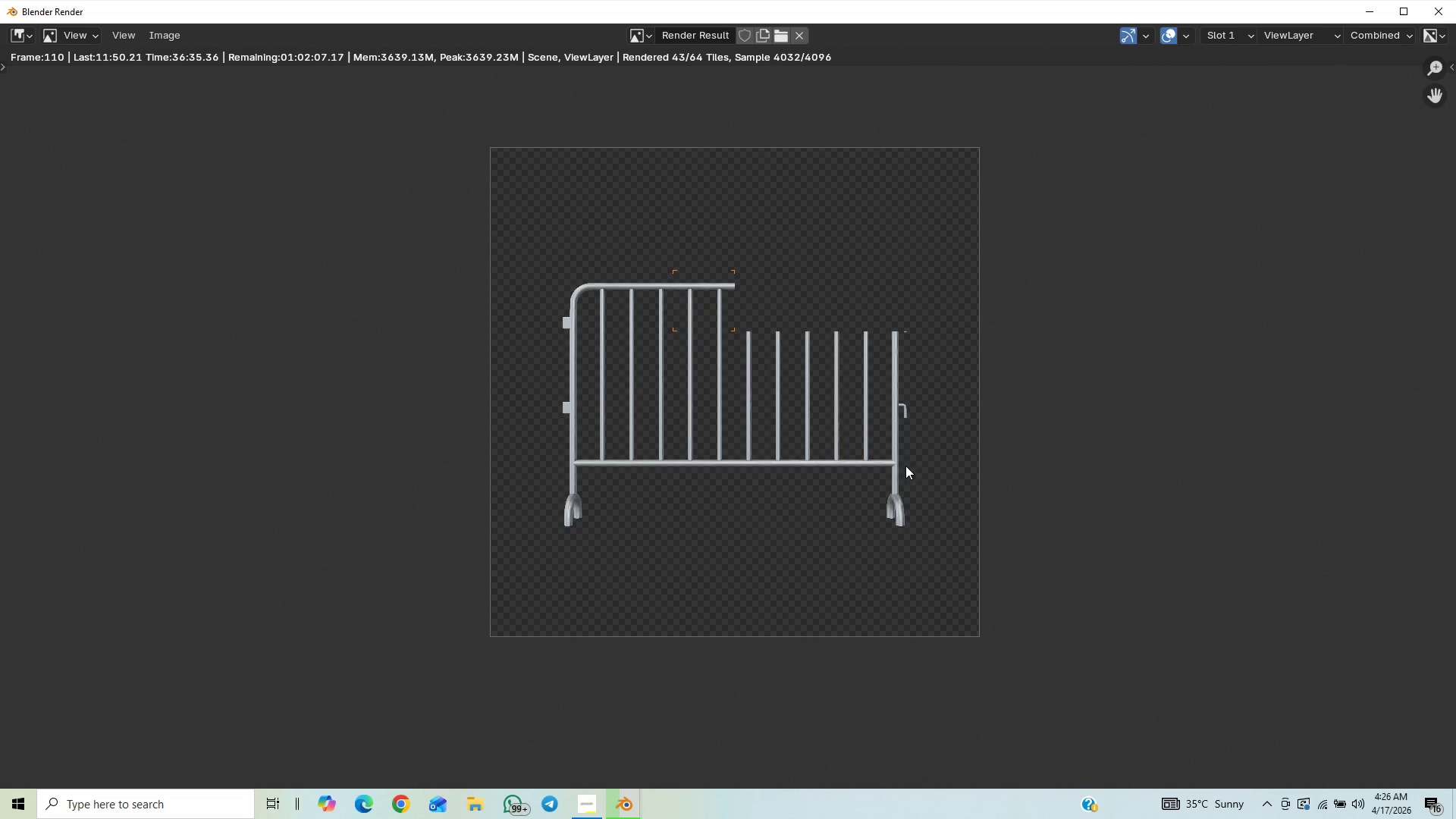 
left_click([588, 817])